 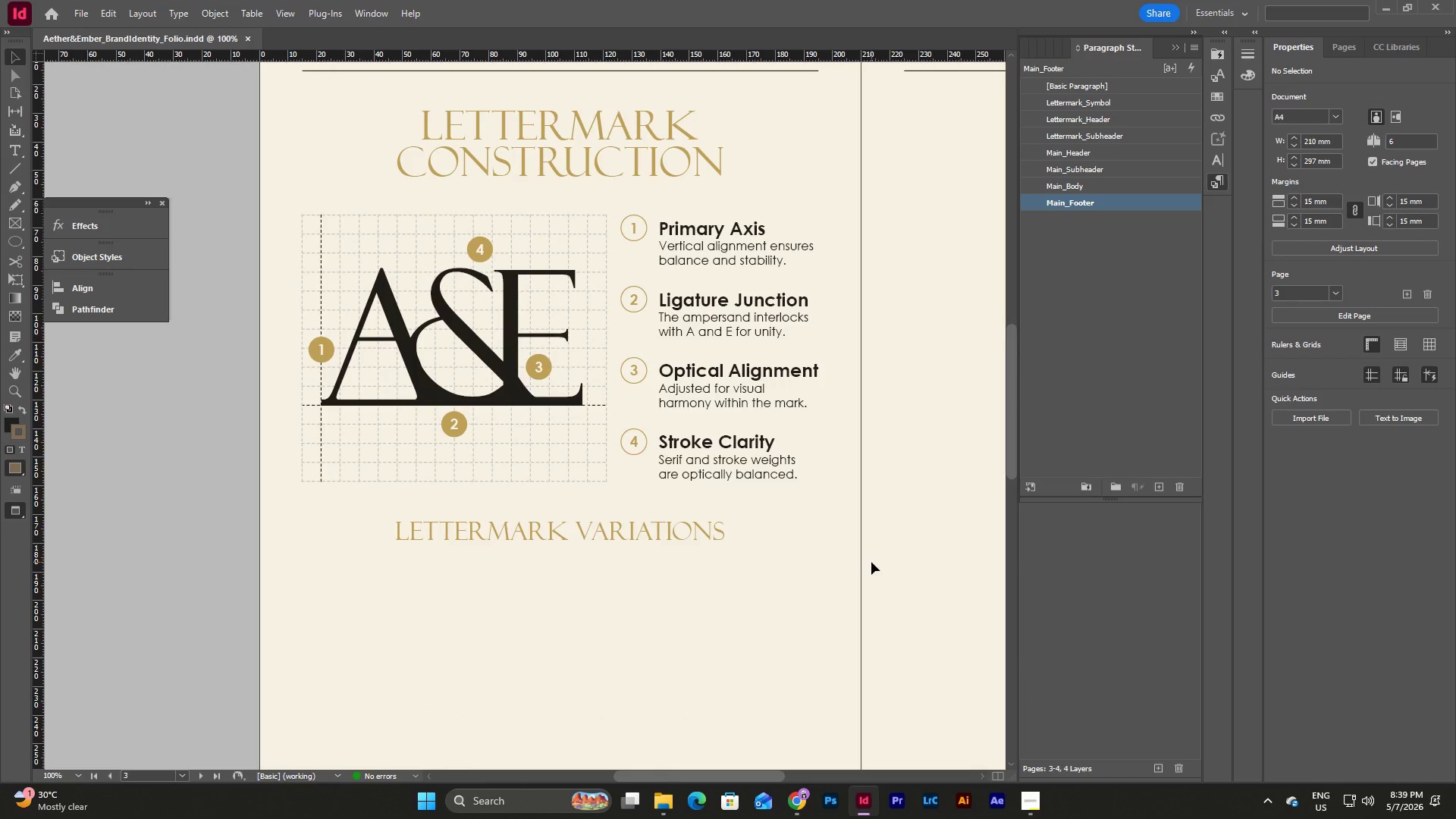 
scroll: coordinate [871, 562], scroll_direction: down, amount: 2.0
 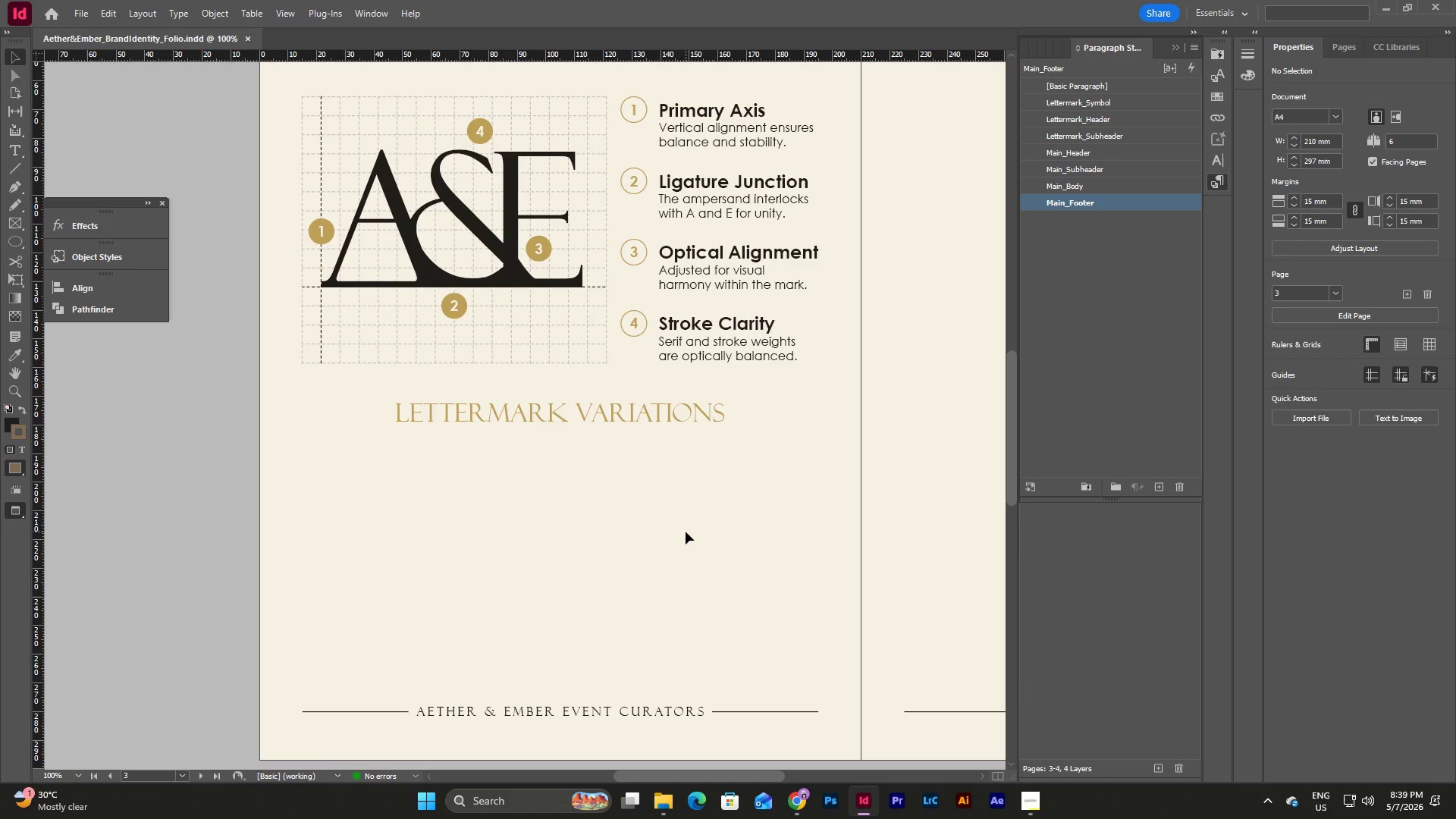 
key(W)
 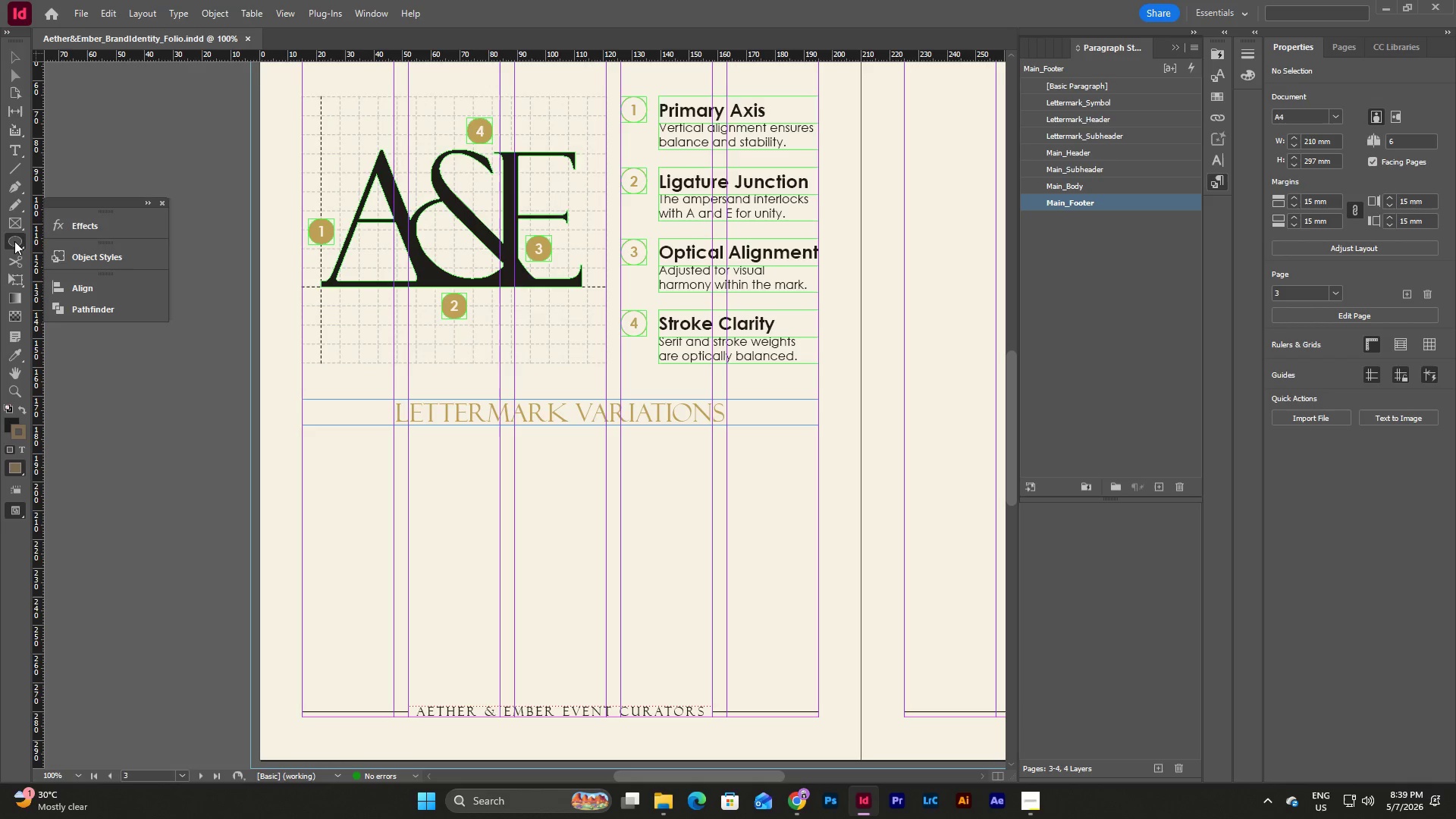 
left_click([14, 241])
 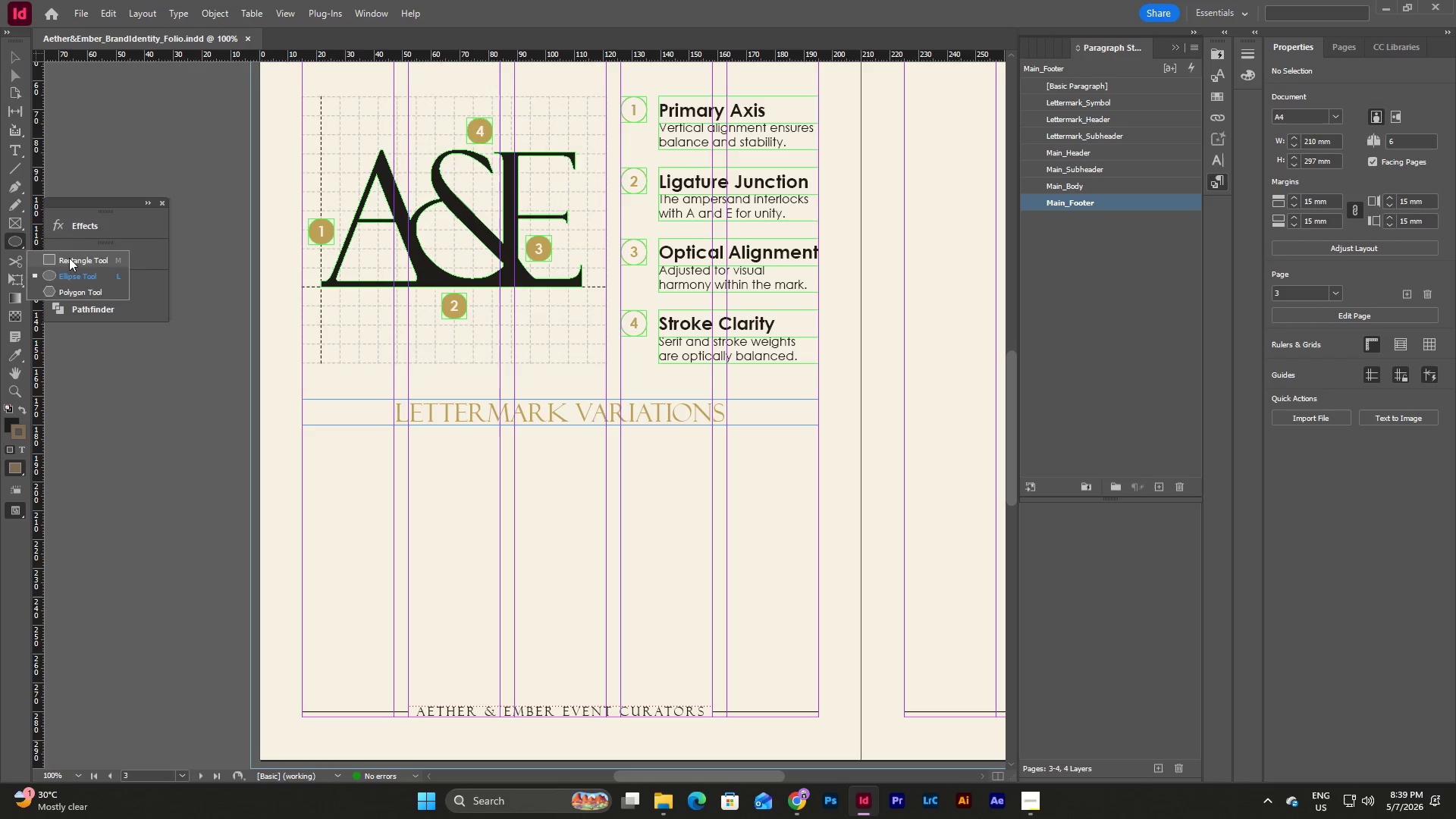 
left_click([69, 258])
 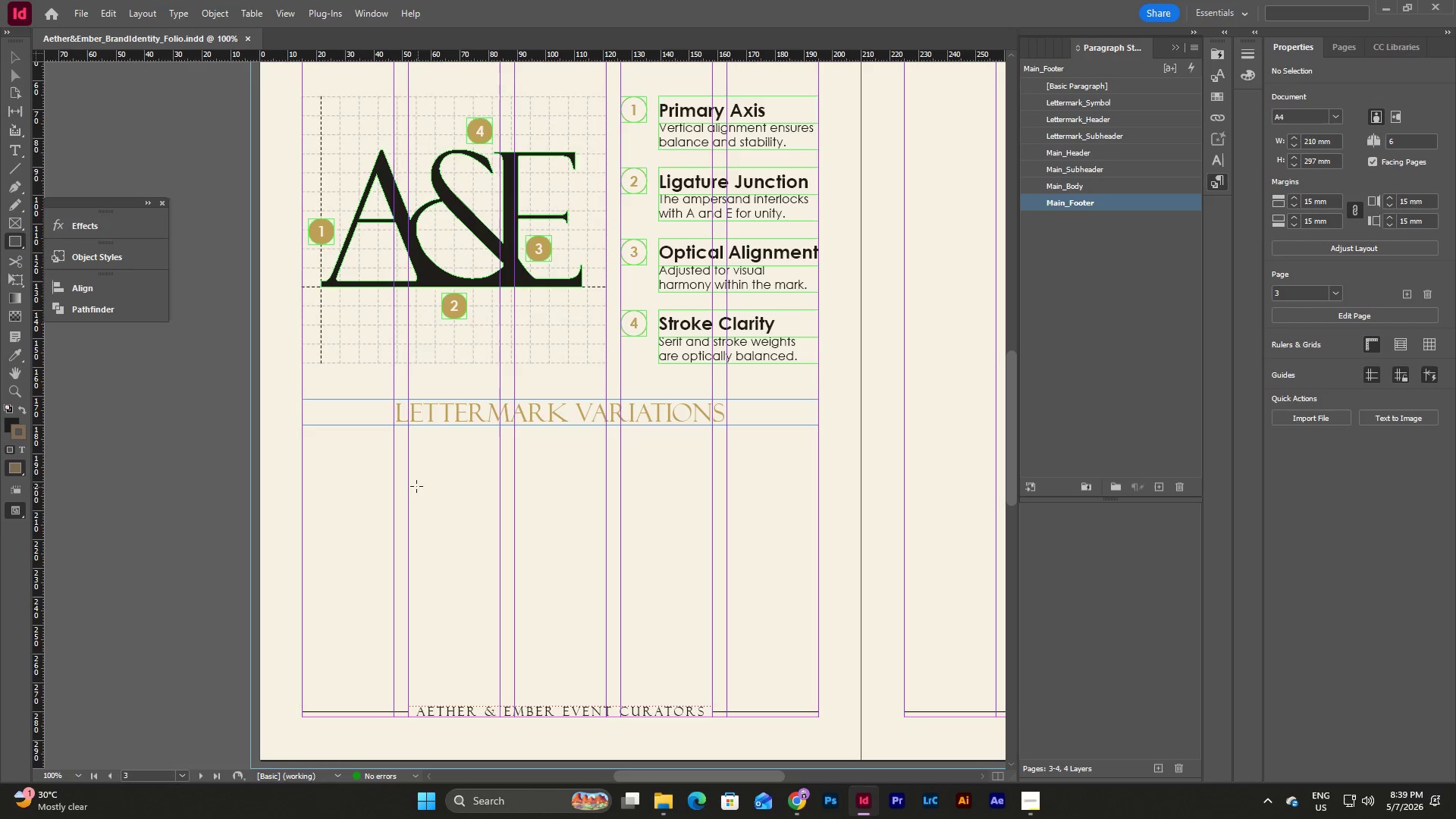 
hold_key(key=ShiftLeft, duration=1.67)
left_click_drag(start_coordinate=[410, 478], to_coordinate=[573, 657])
 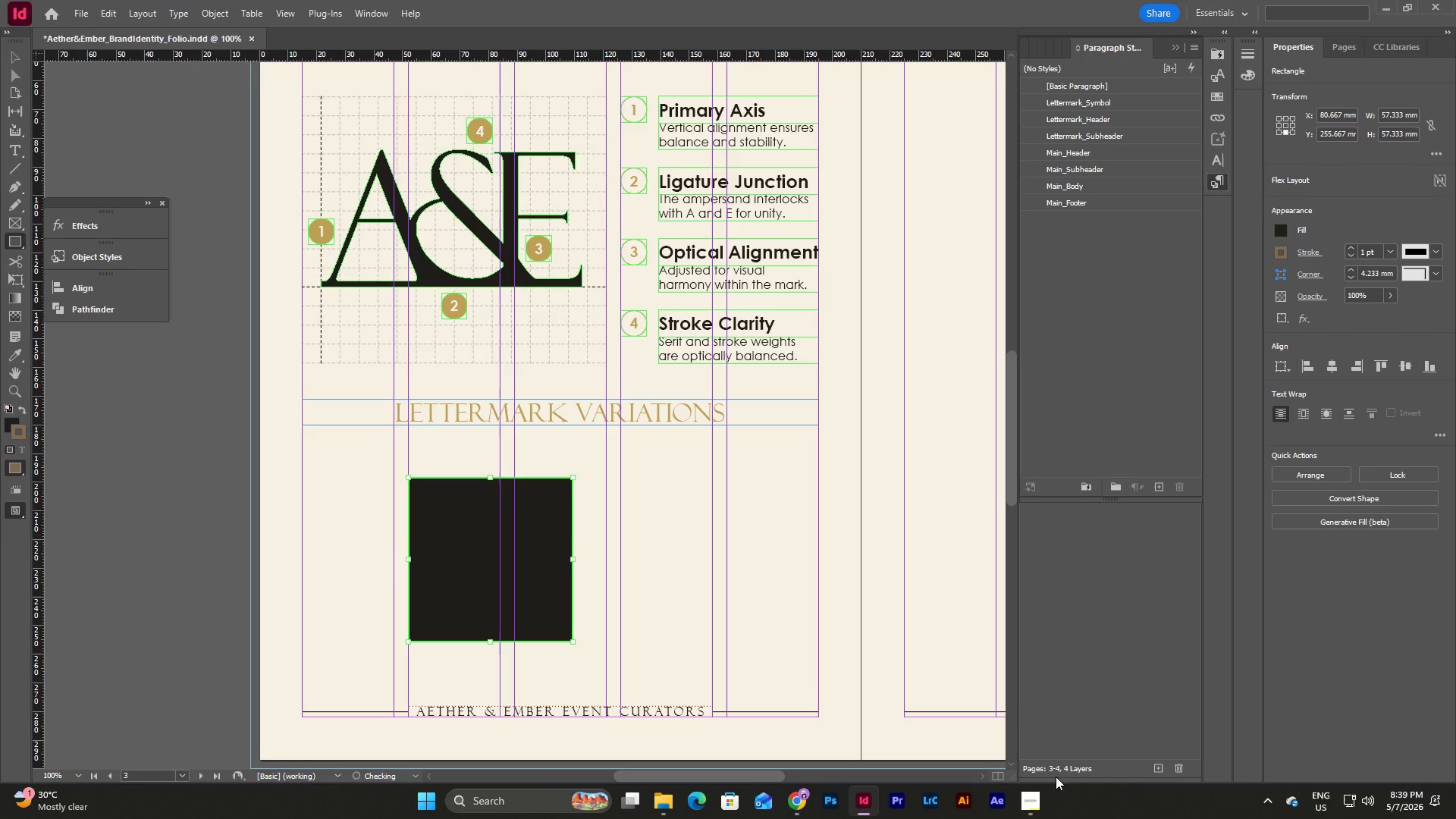 
left_click([1042, 803])